 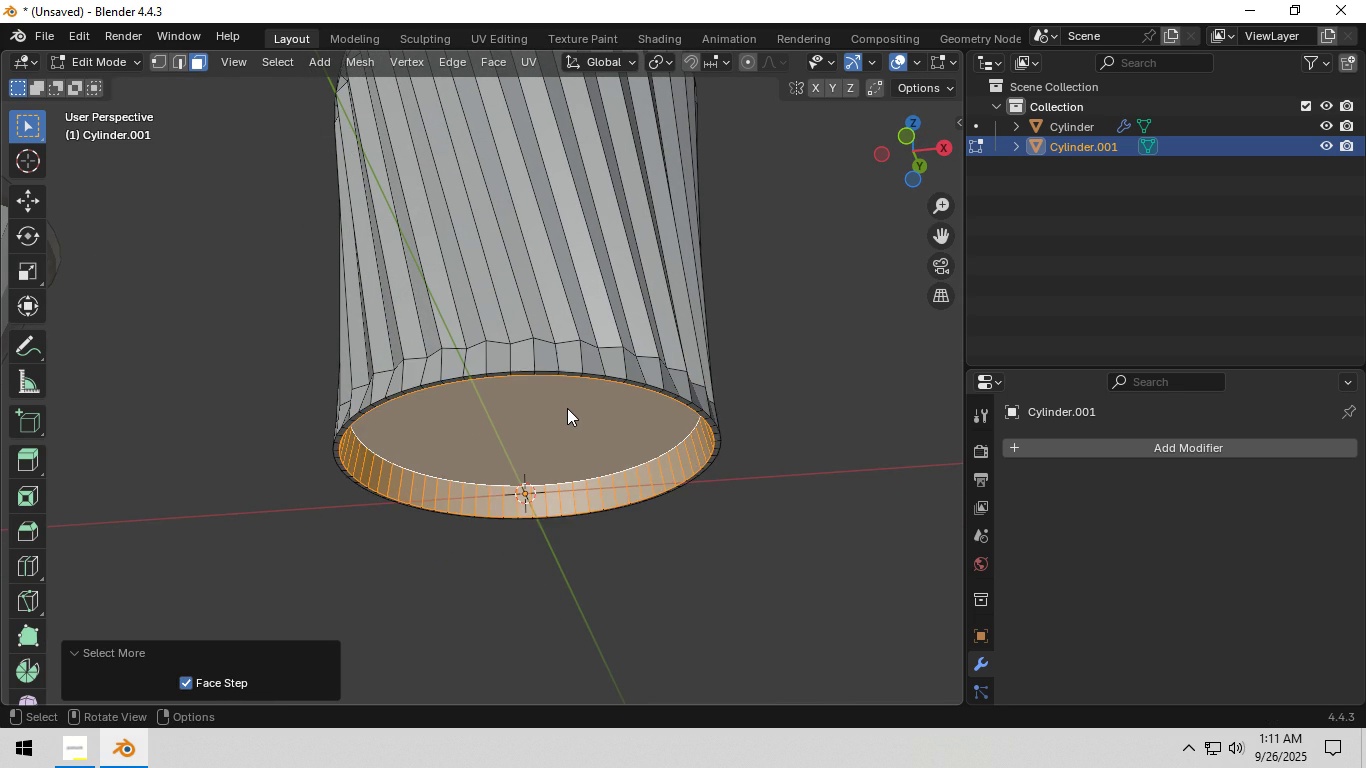 
 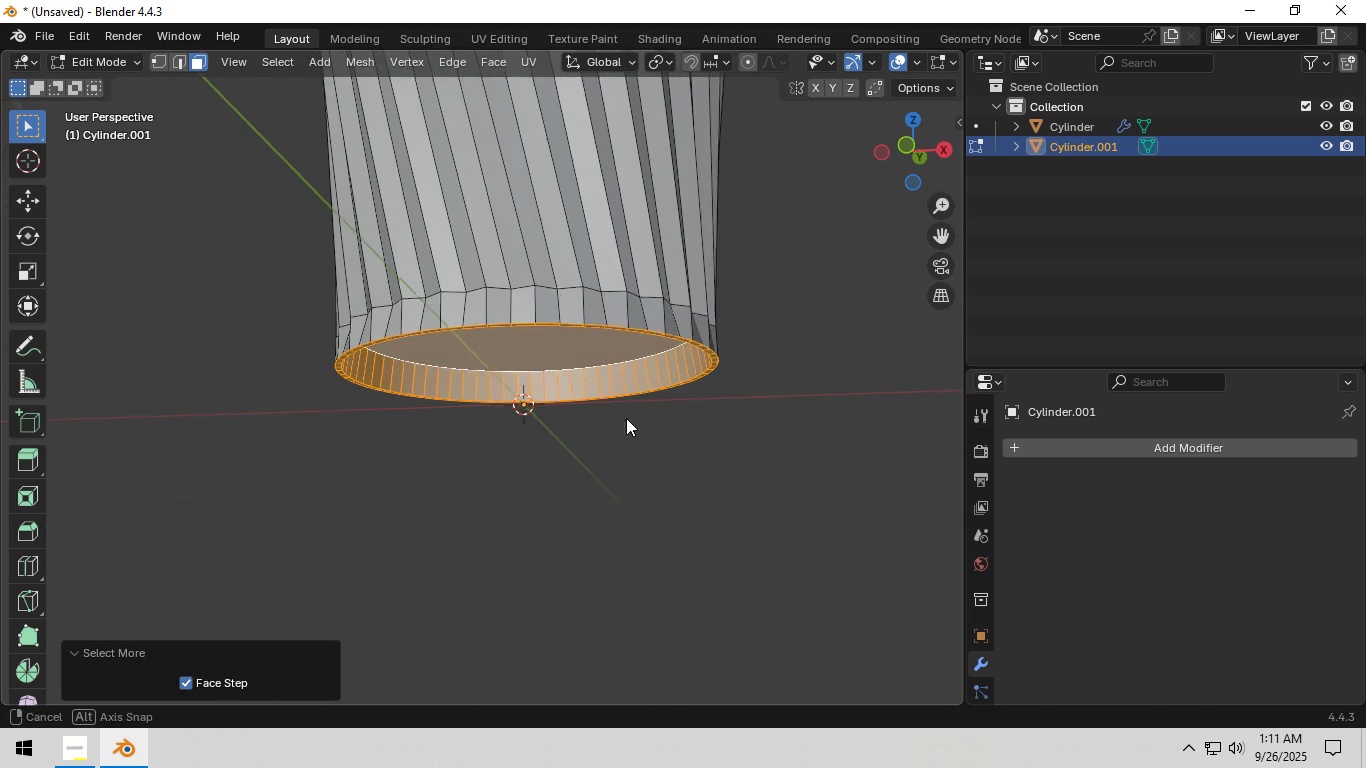 
key(E)
 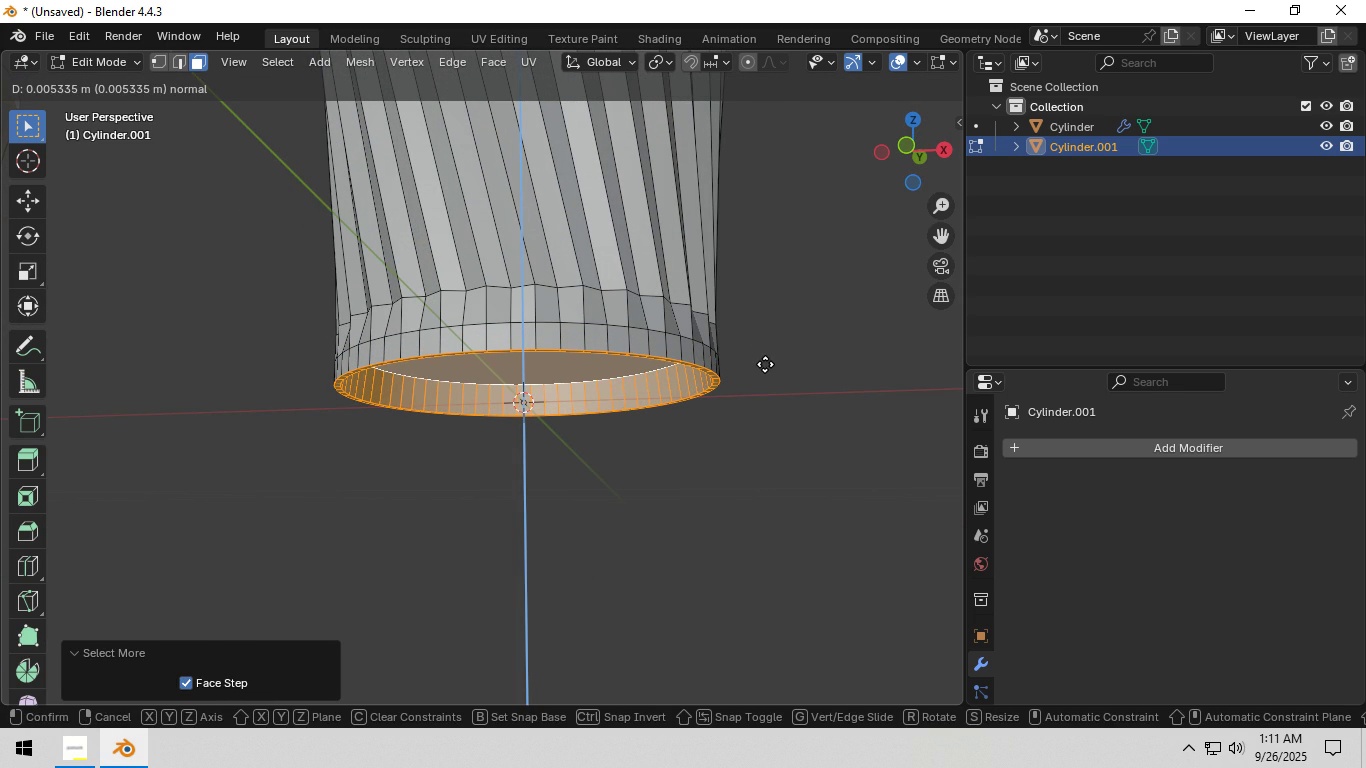 
left_click([765, 364])
 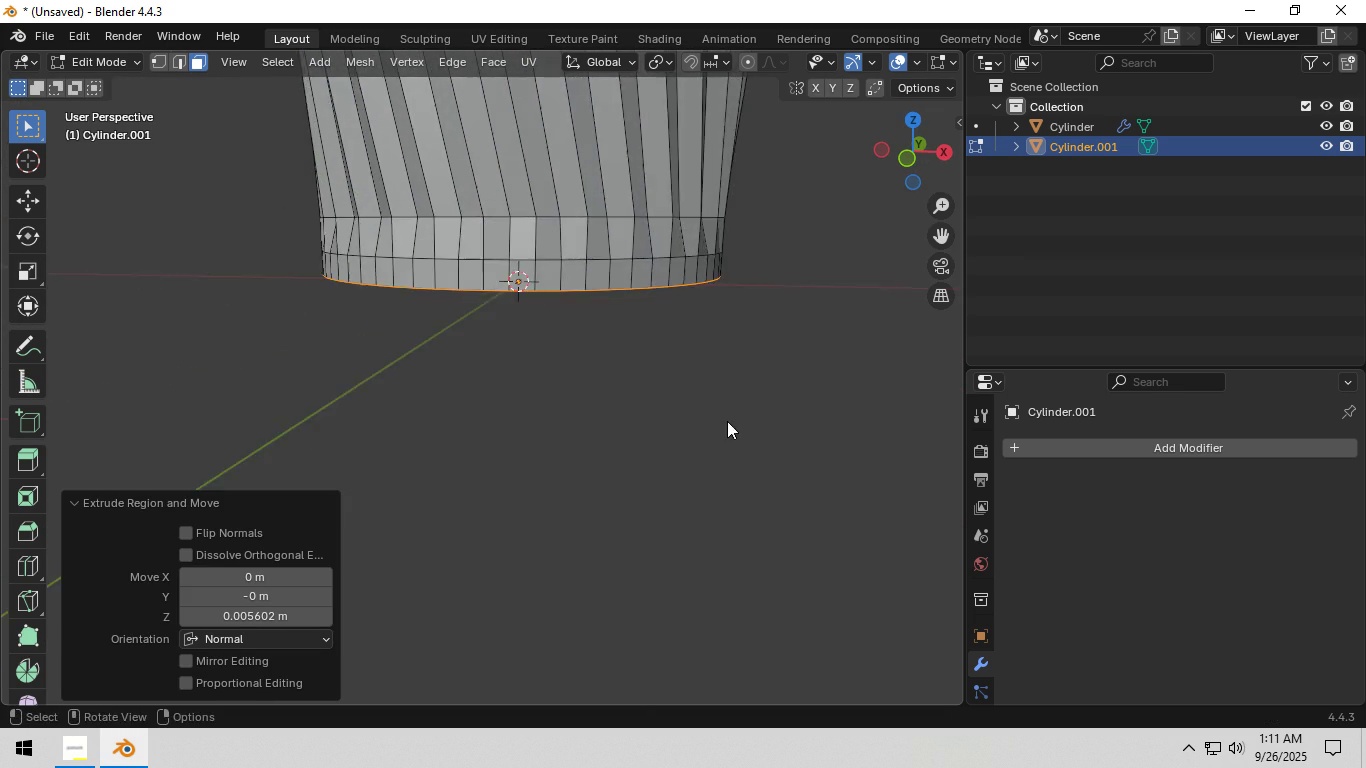 
scroll: coordinate [719, 406], scroll_direction: up, amount: 2.0